 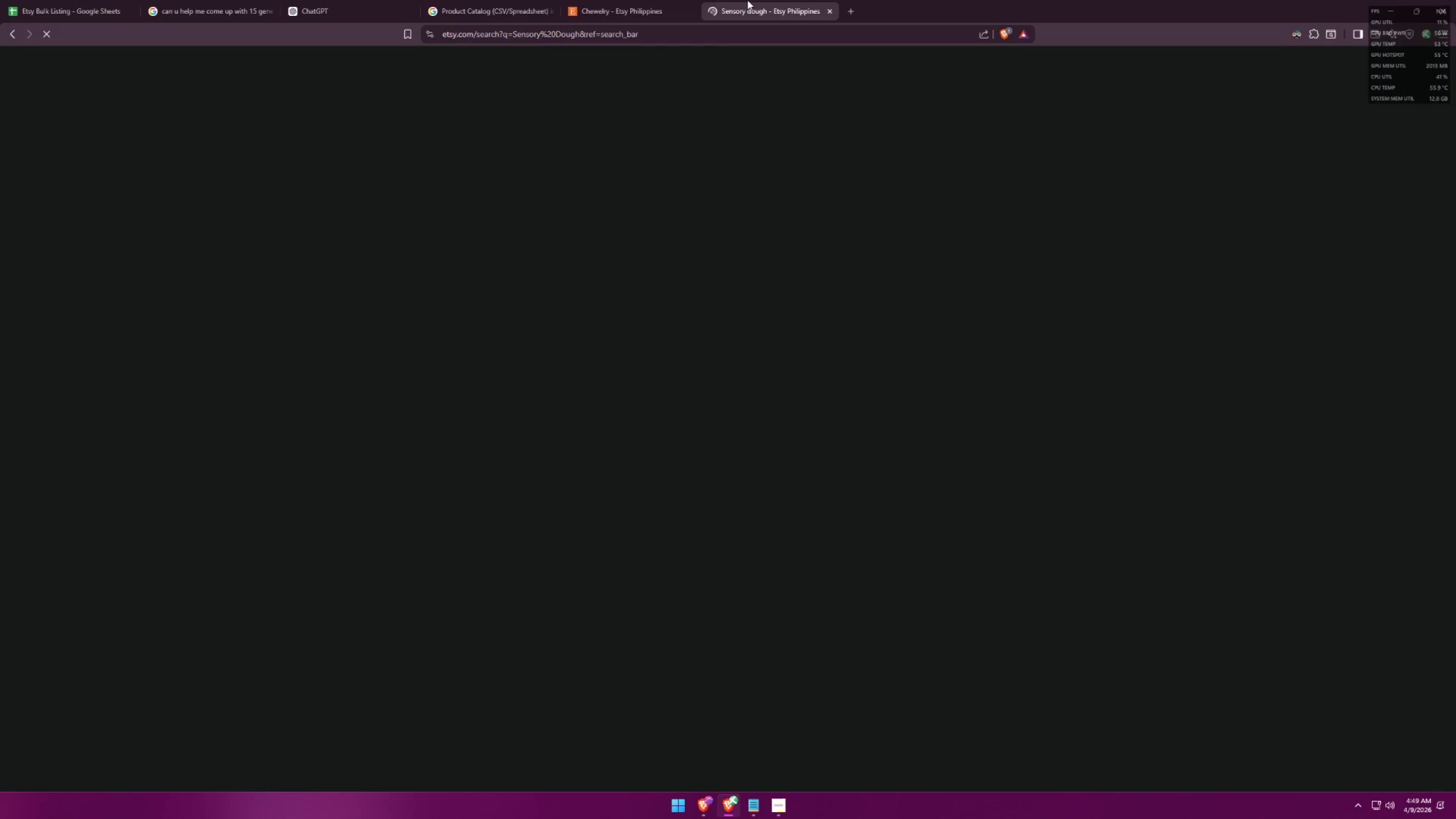 
left_click([503, 0])
 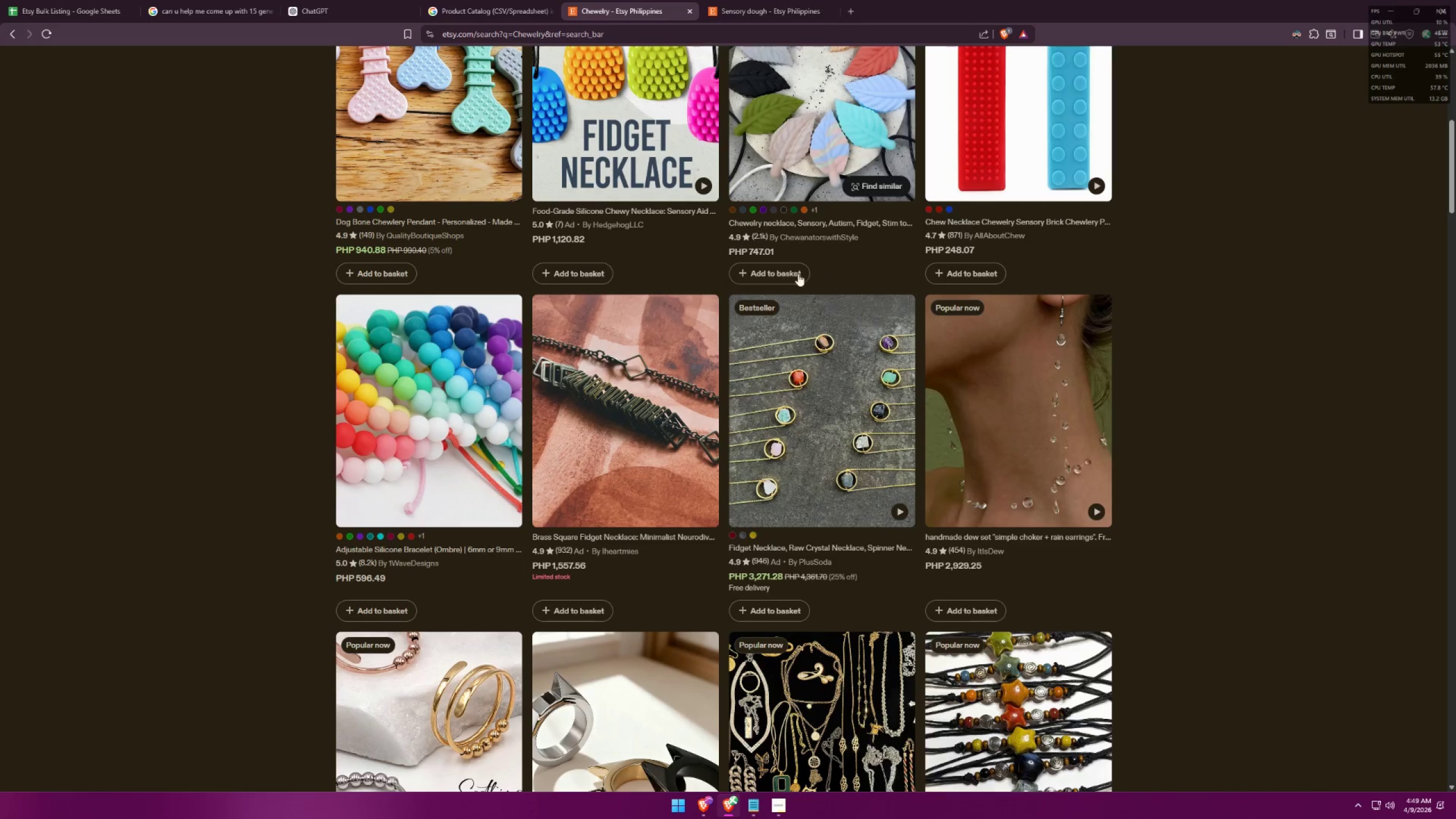 
wait(5.33)
 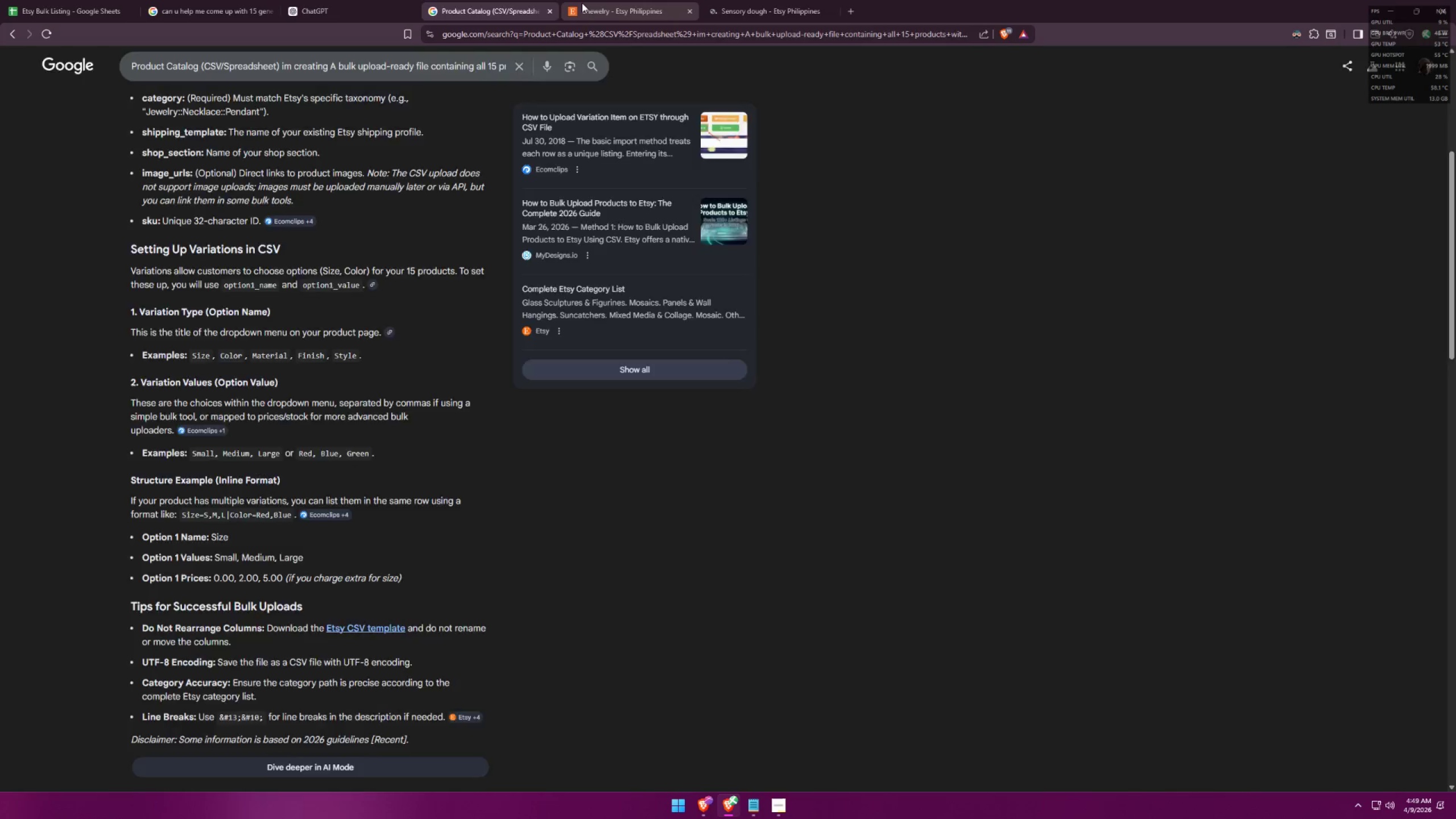 
scroll: coordinate [469, 350], scroll_direction: up, amount: 7.0
 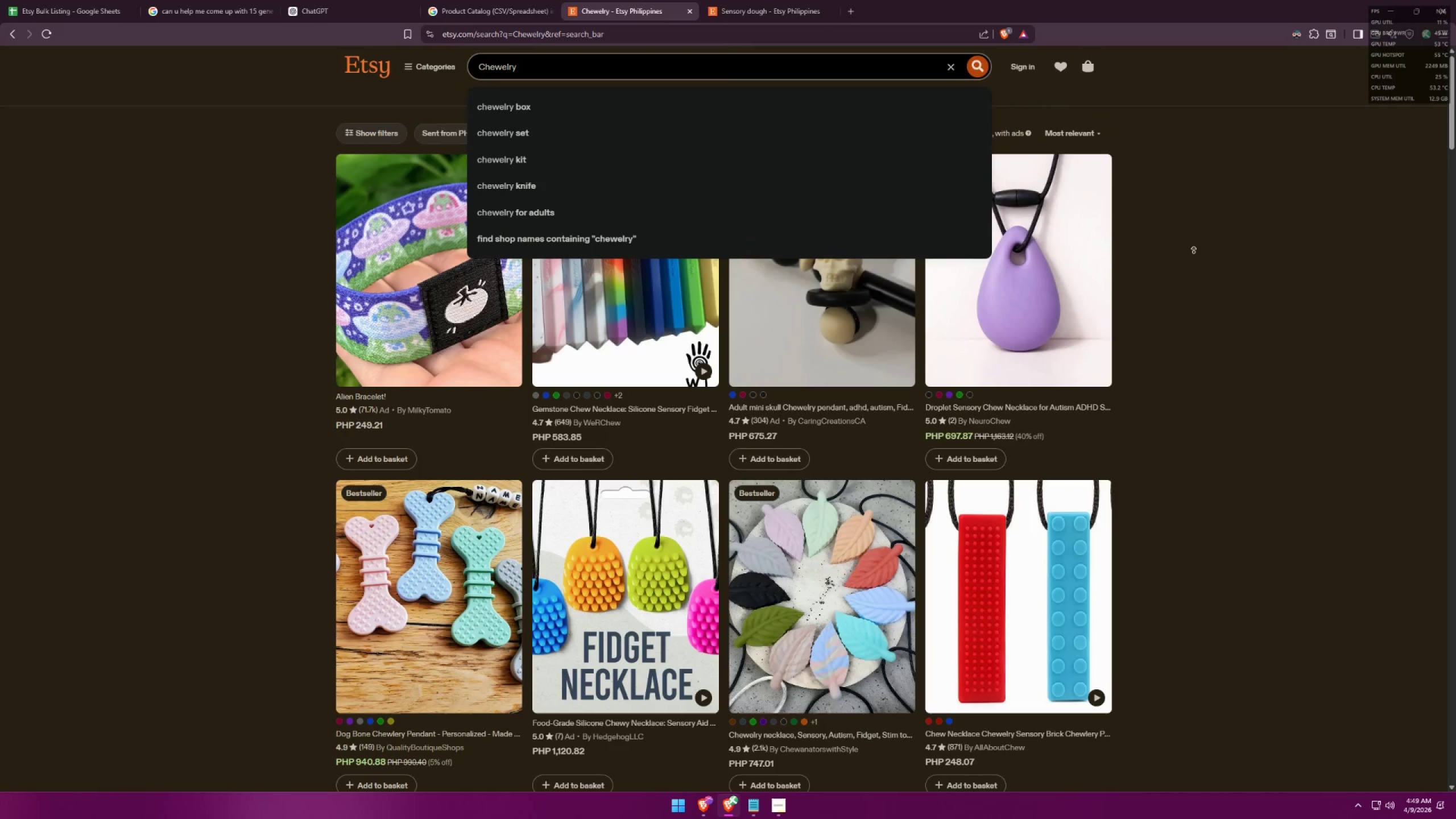 
mouse_move([785, 14])
 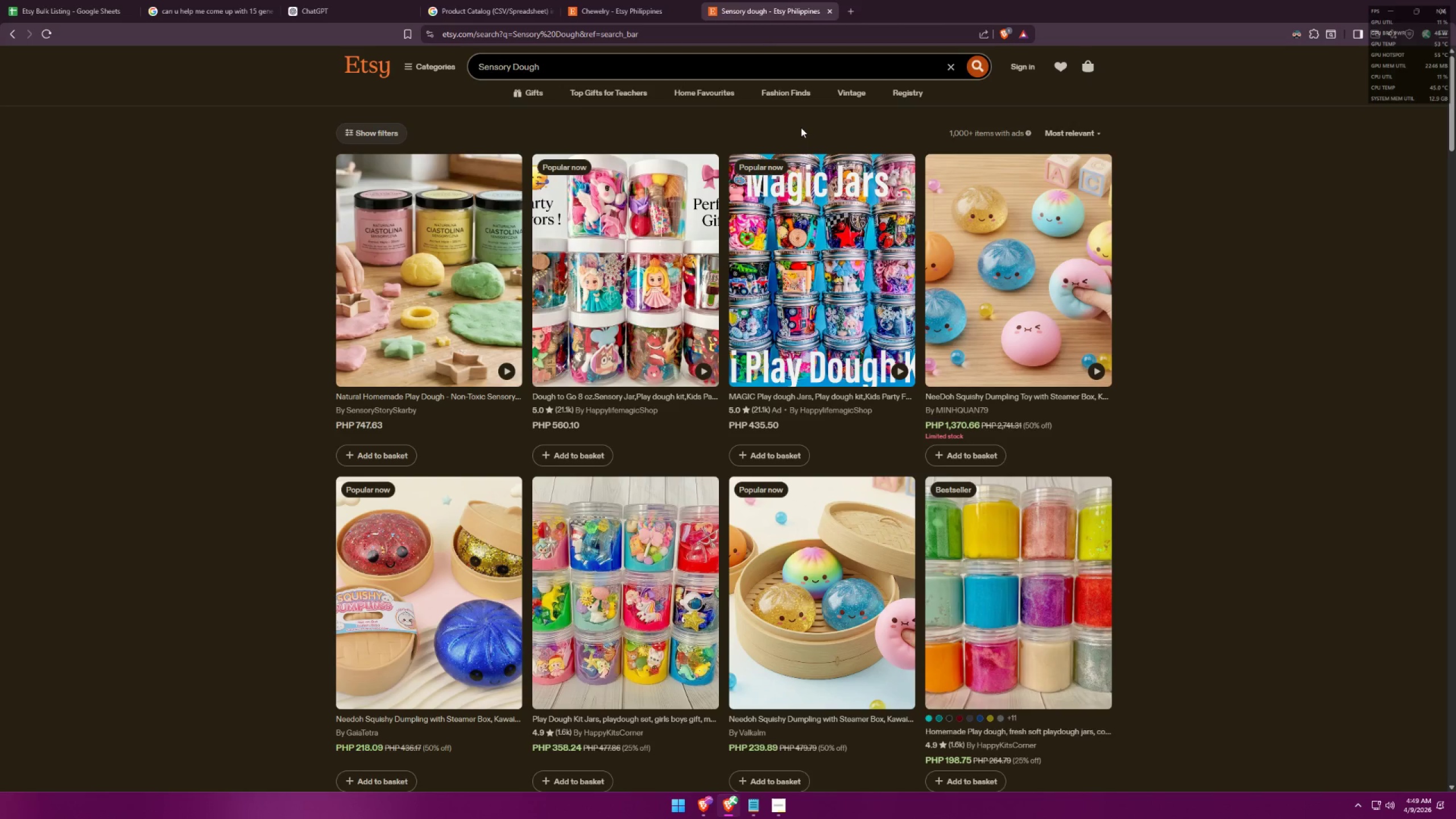 
wait(7.21)
 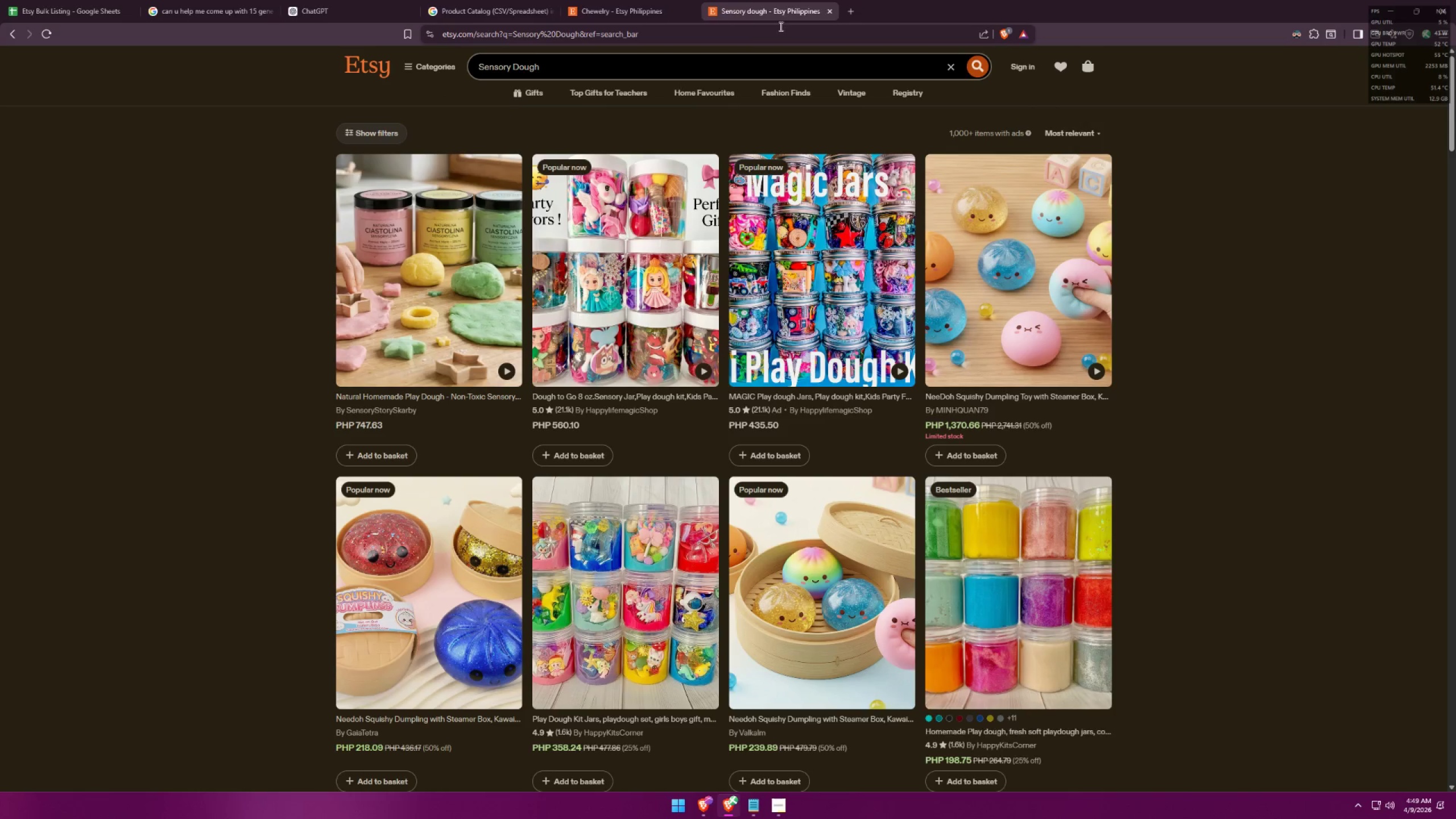 
scroll: coordinate [962, 434], scroll_direction: down, amount: 25.0
 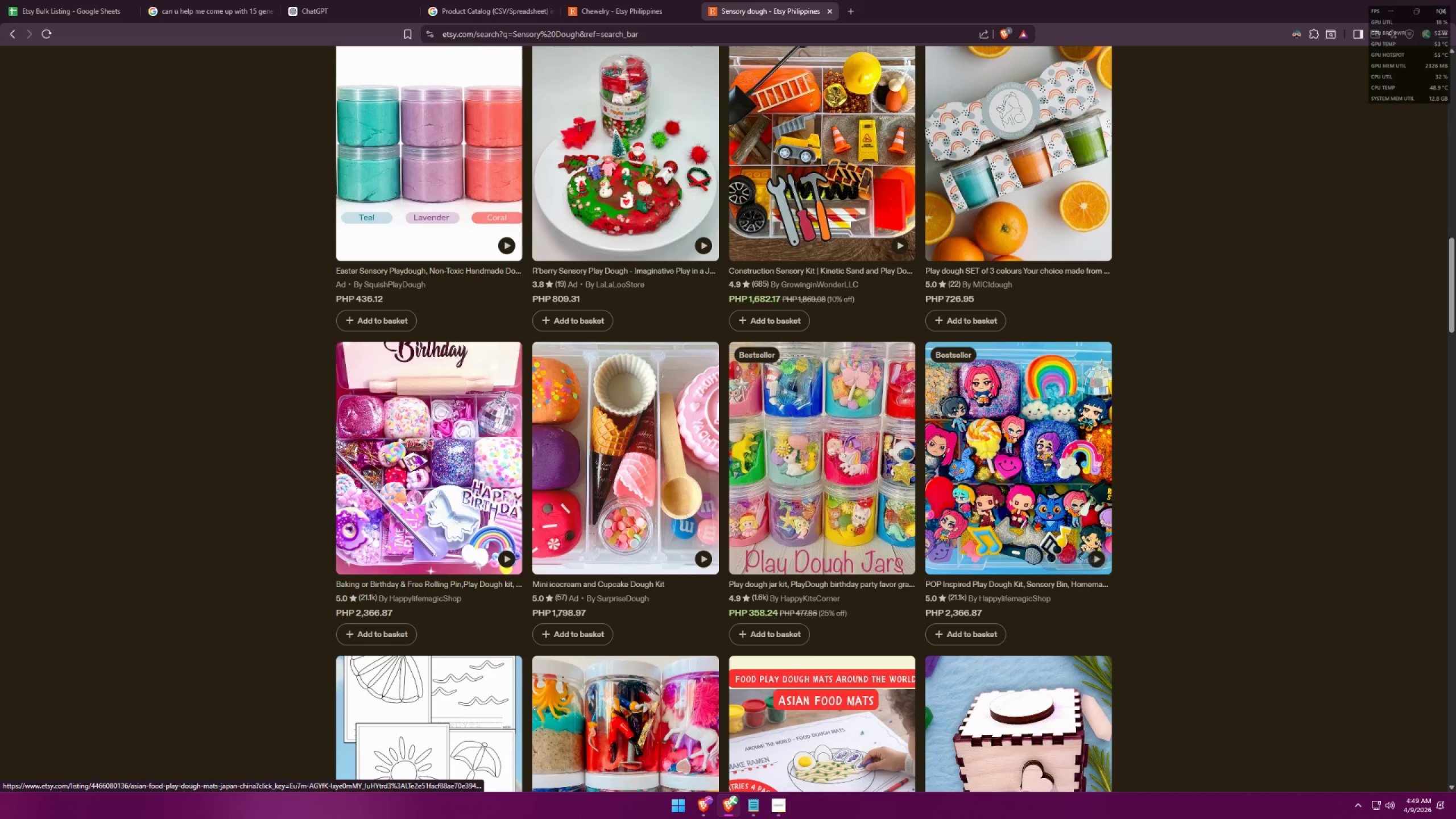 
left_click([770, 813])
 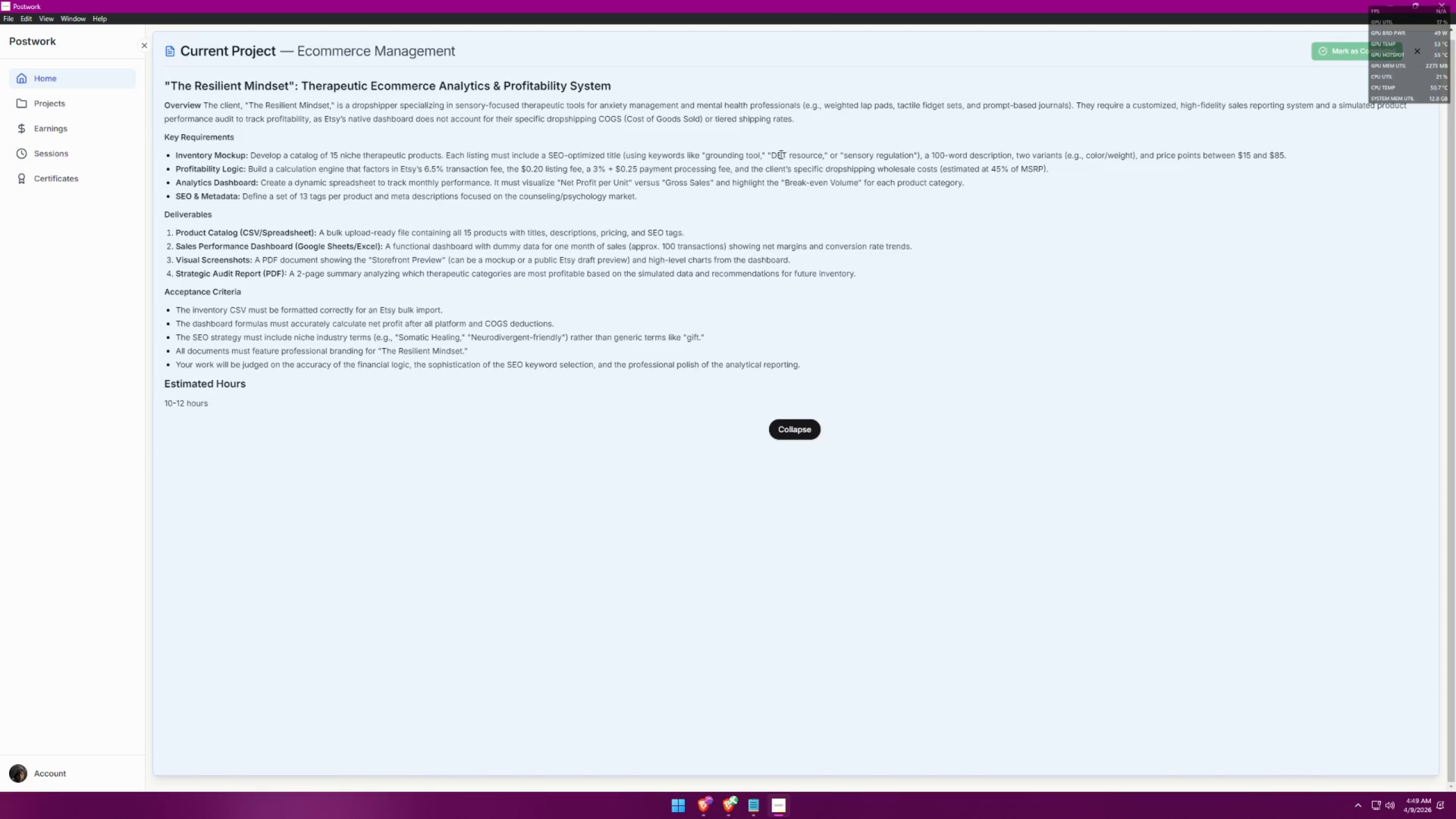 
wait(8.11)
 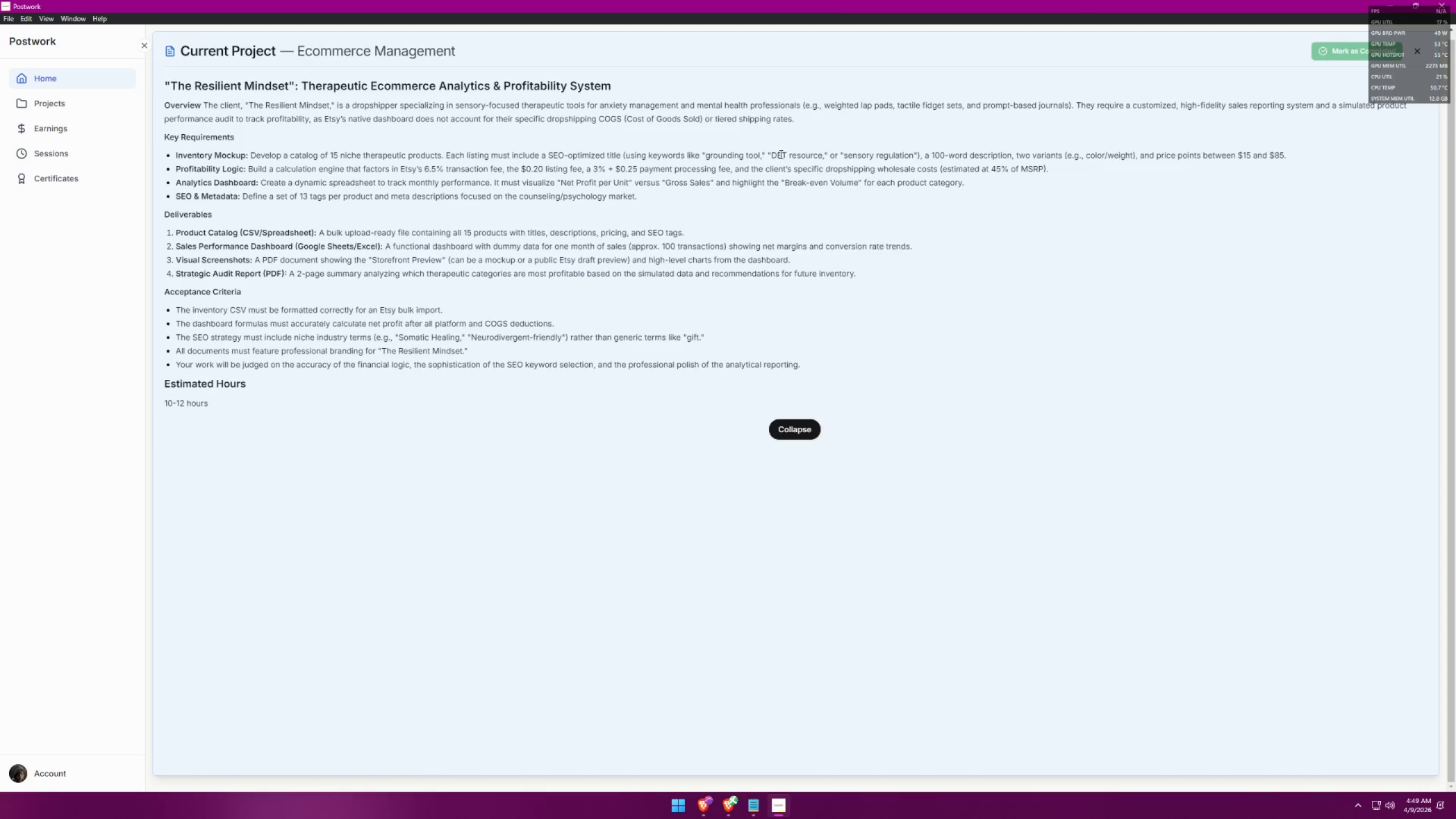 
left_click_drag(start_coordinate=[660, 72], to_coordinate=[342, 65])
 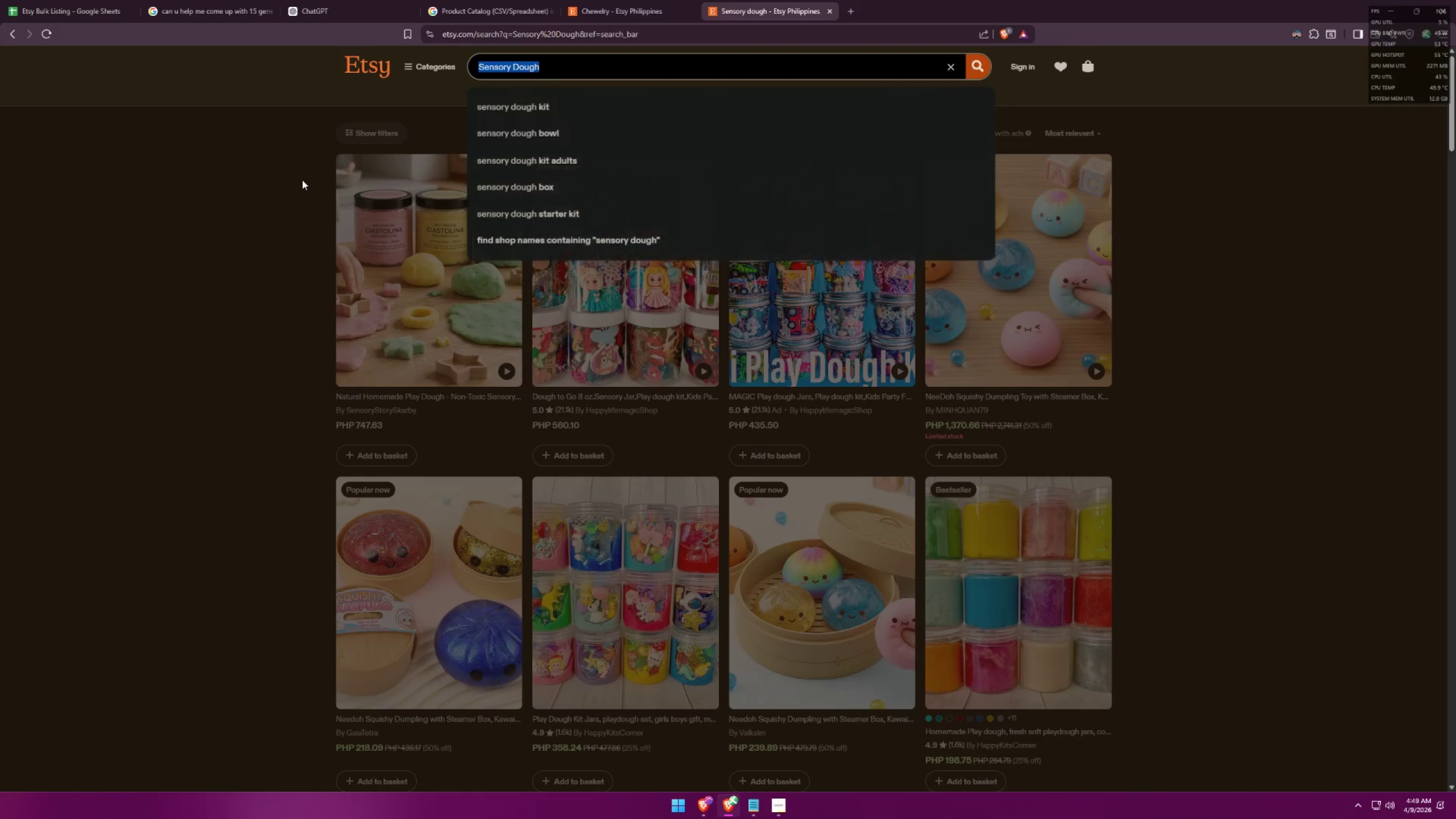 
type(somantic heal)
 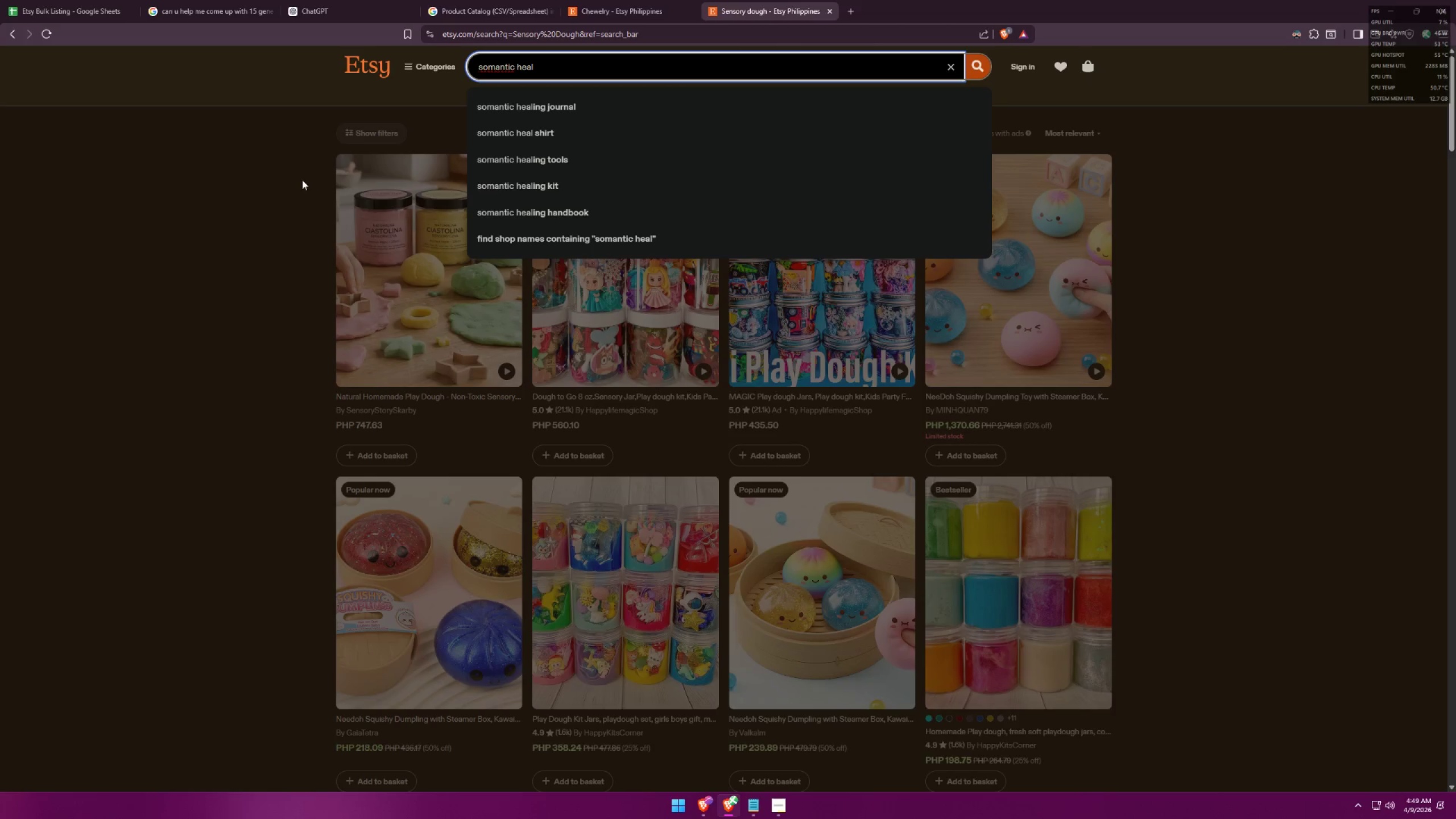 
key(ArrowDown)
 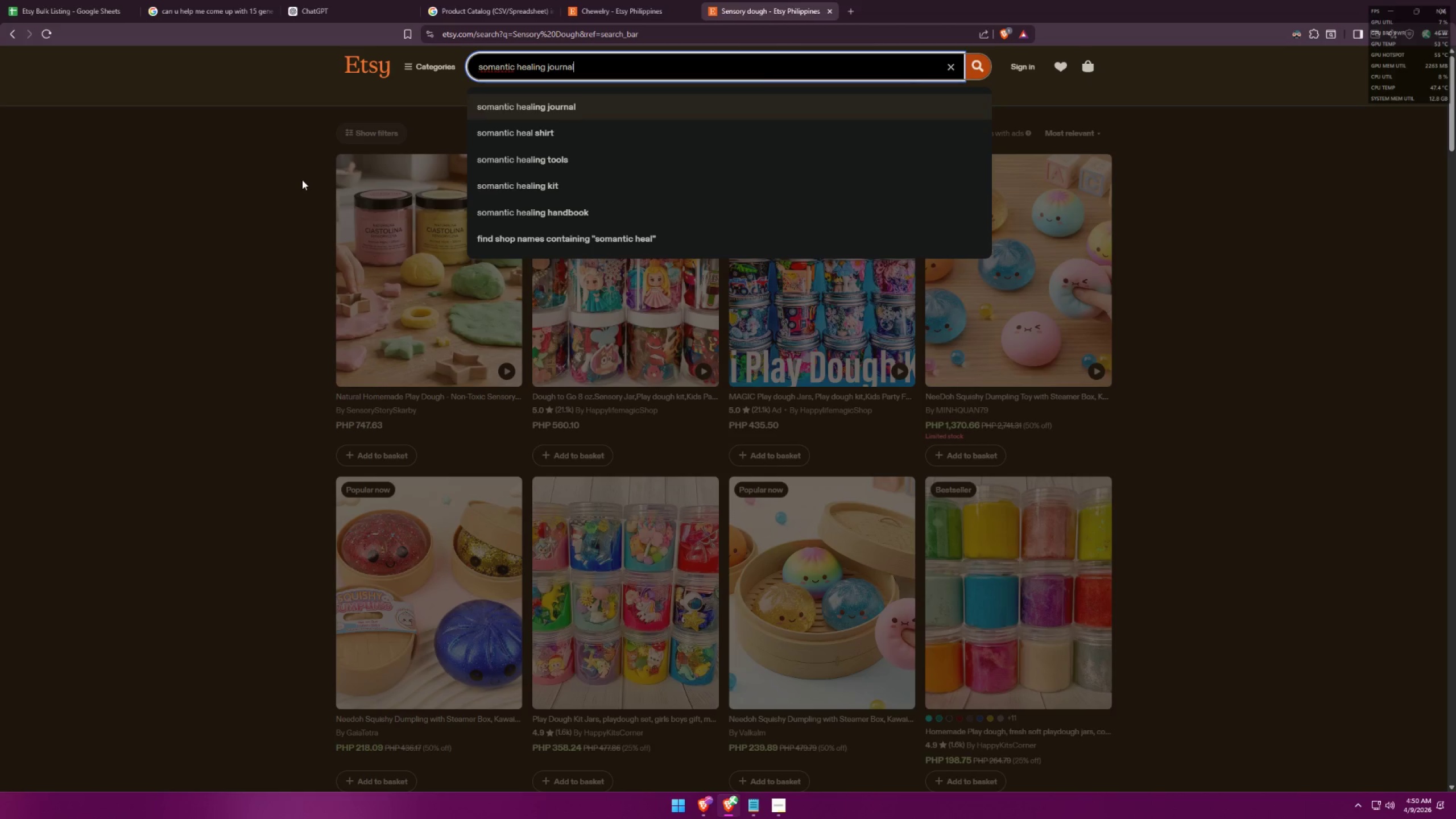 
key(Backspace)
 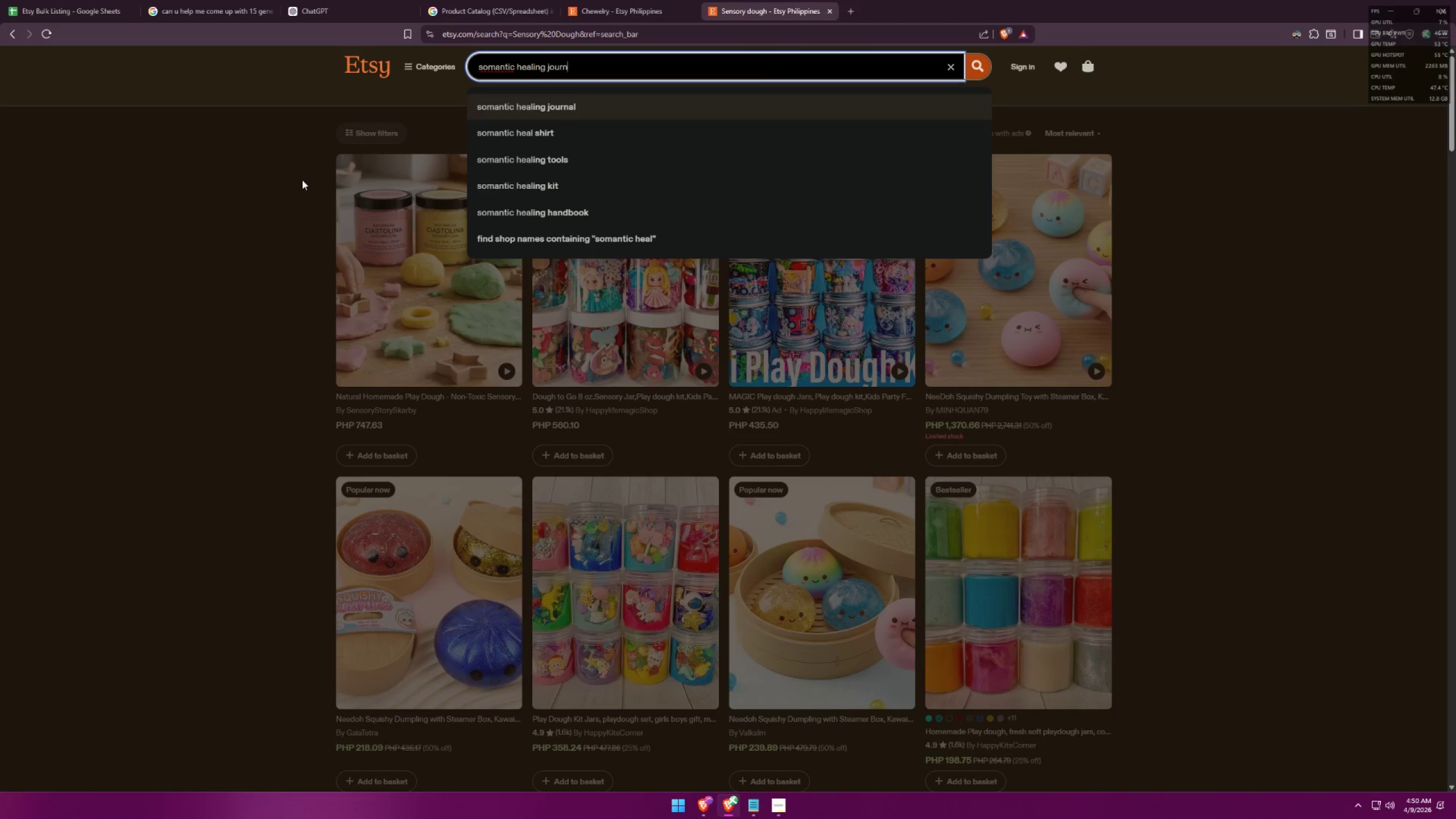 
key(Backspace)